 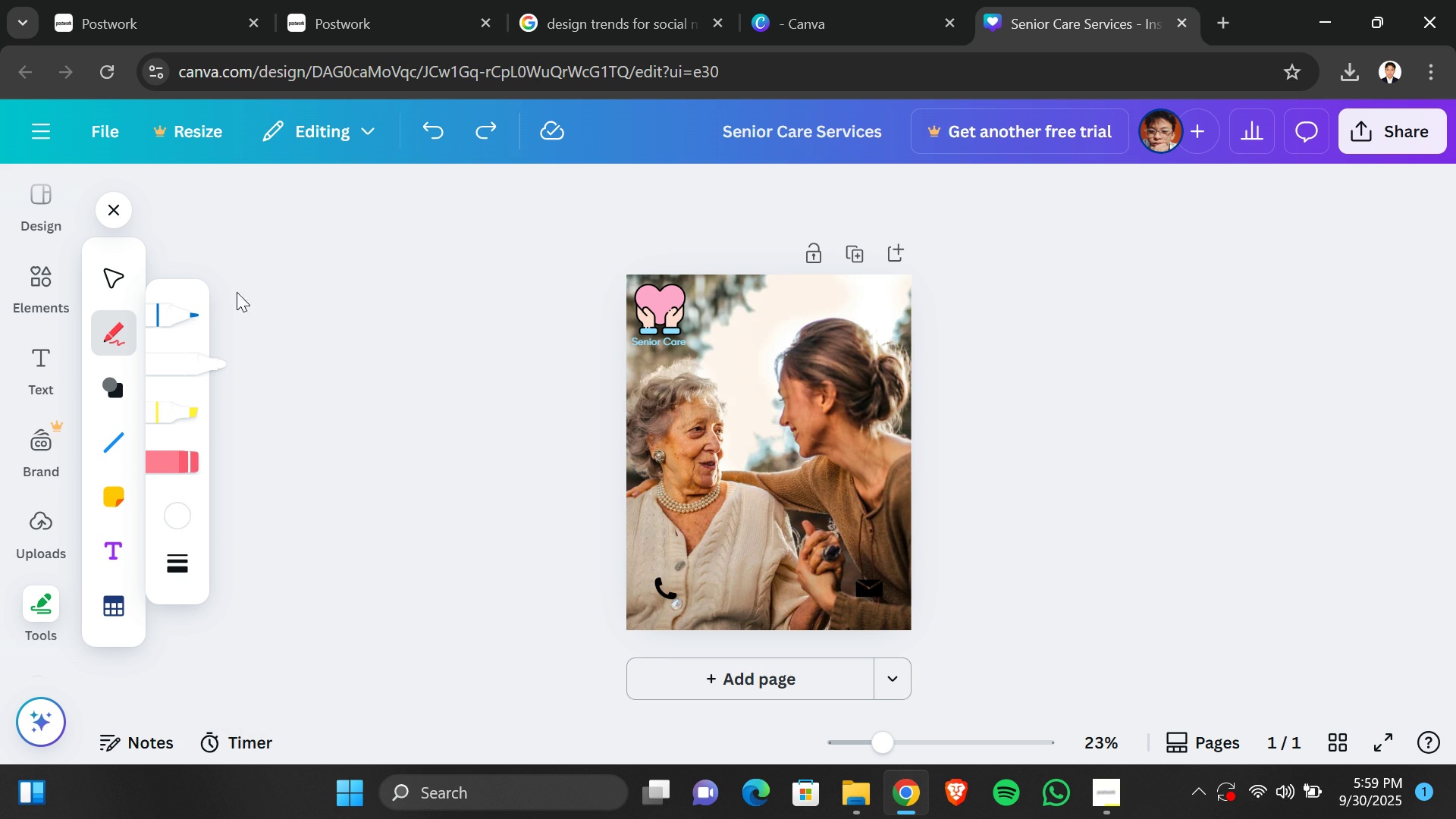 
left_click([124, 384])
 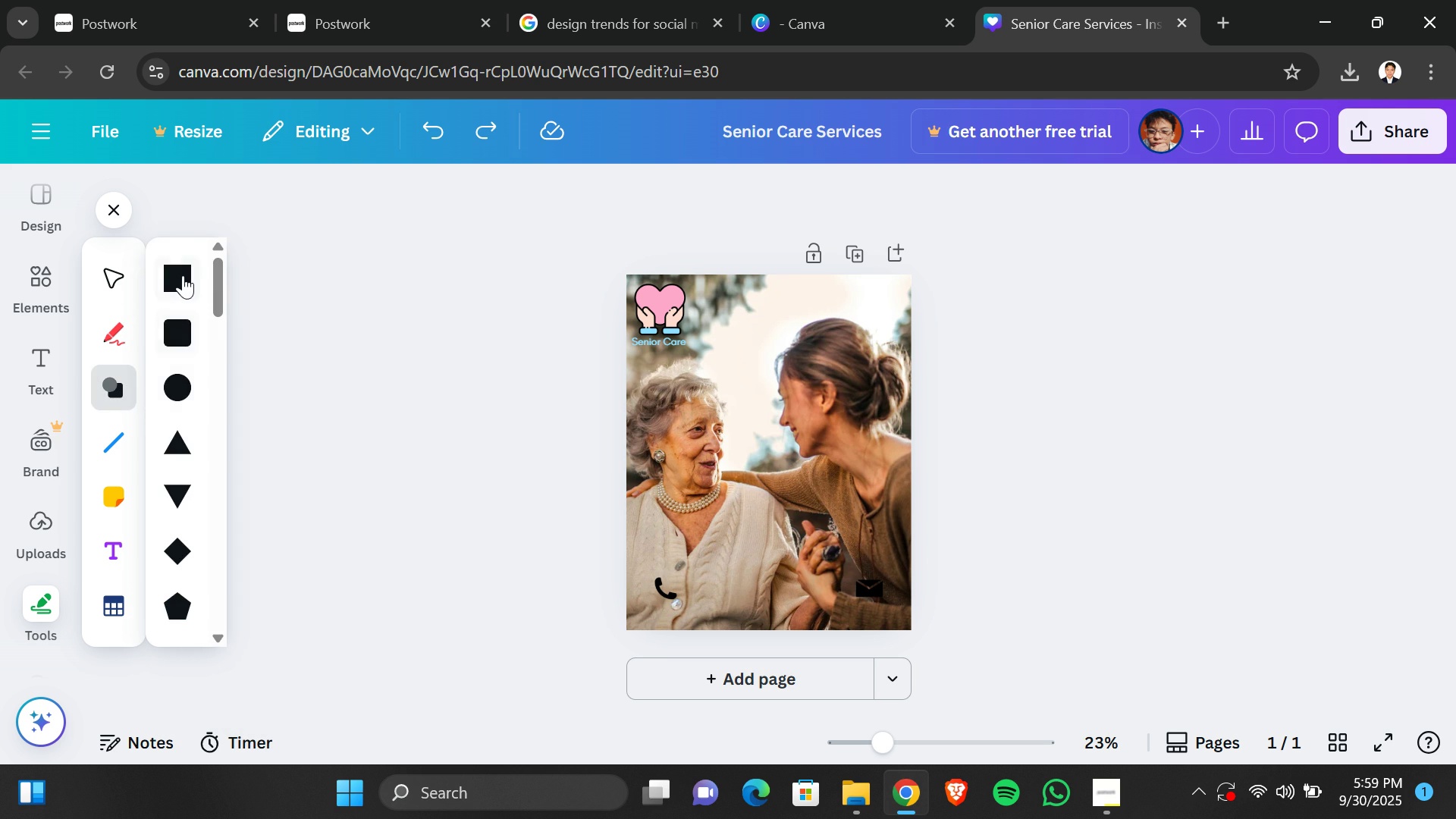 
left_click([182, 274])
 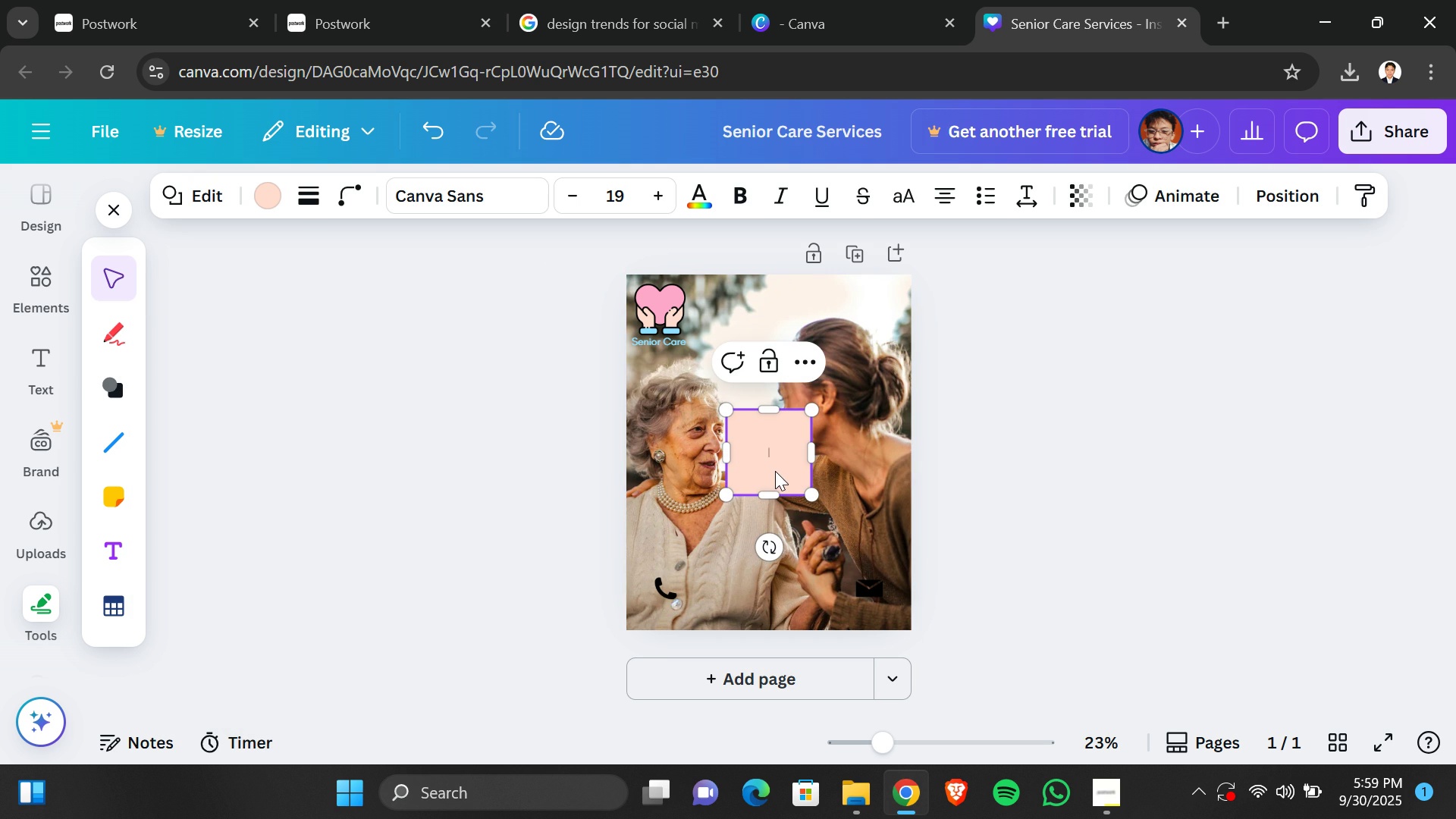 
left_click([1034, 460])
 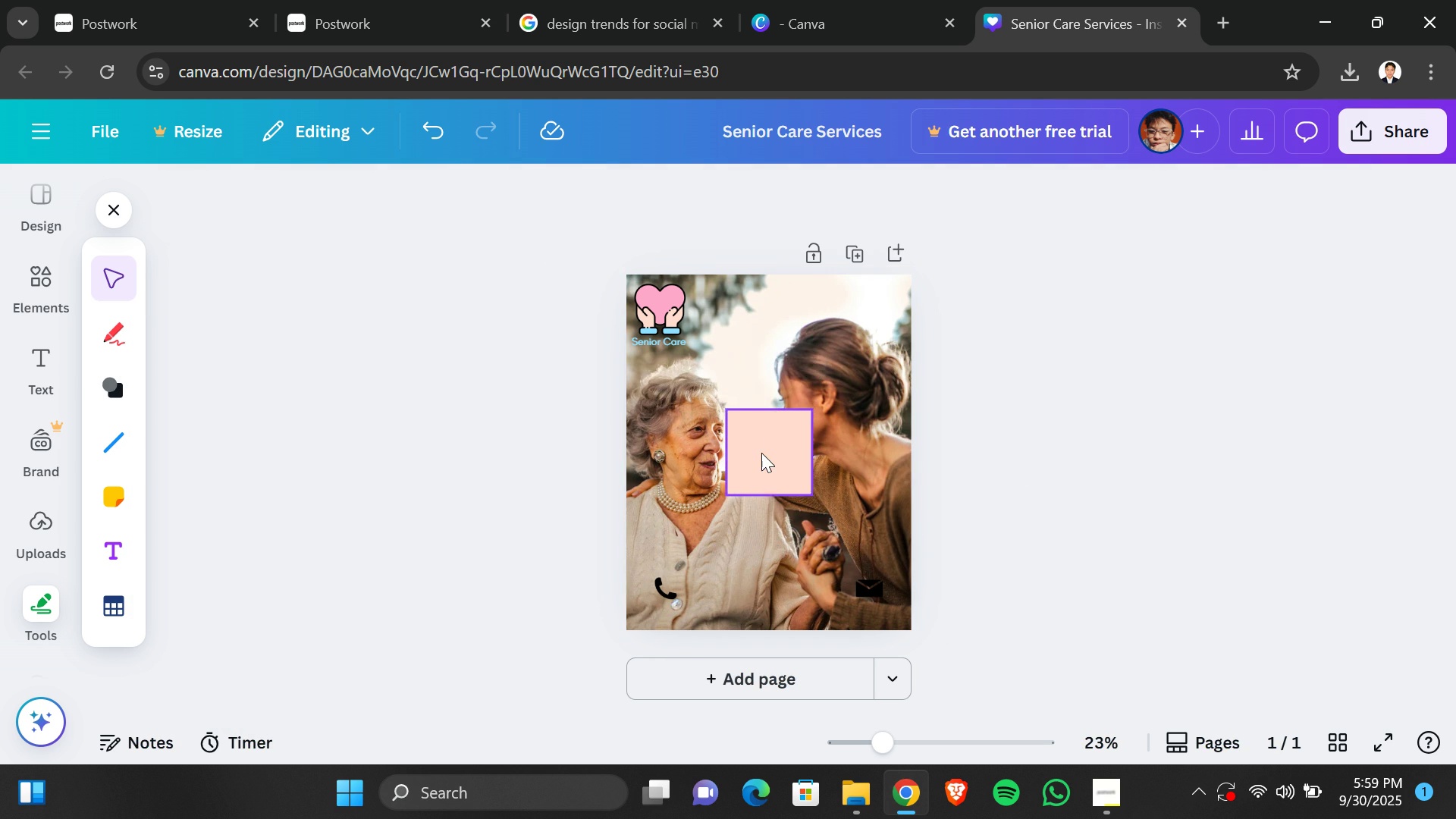 
left_click([761, 453])
 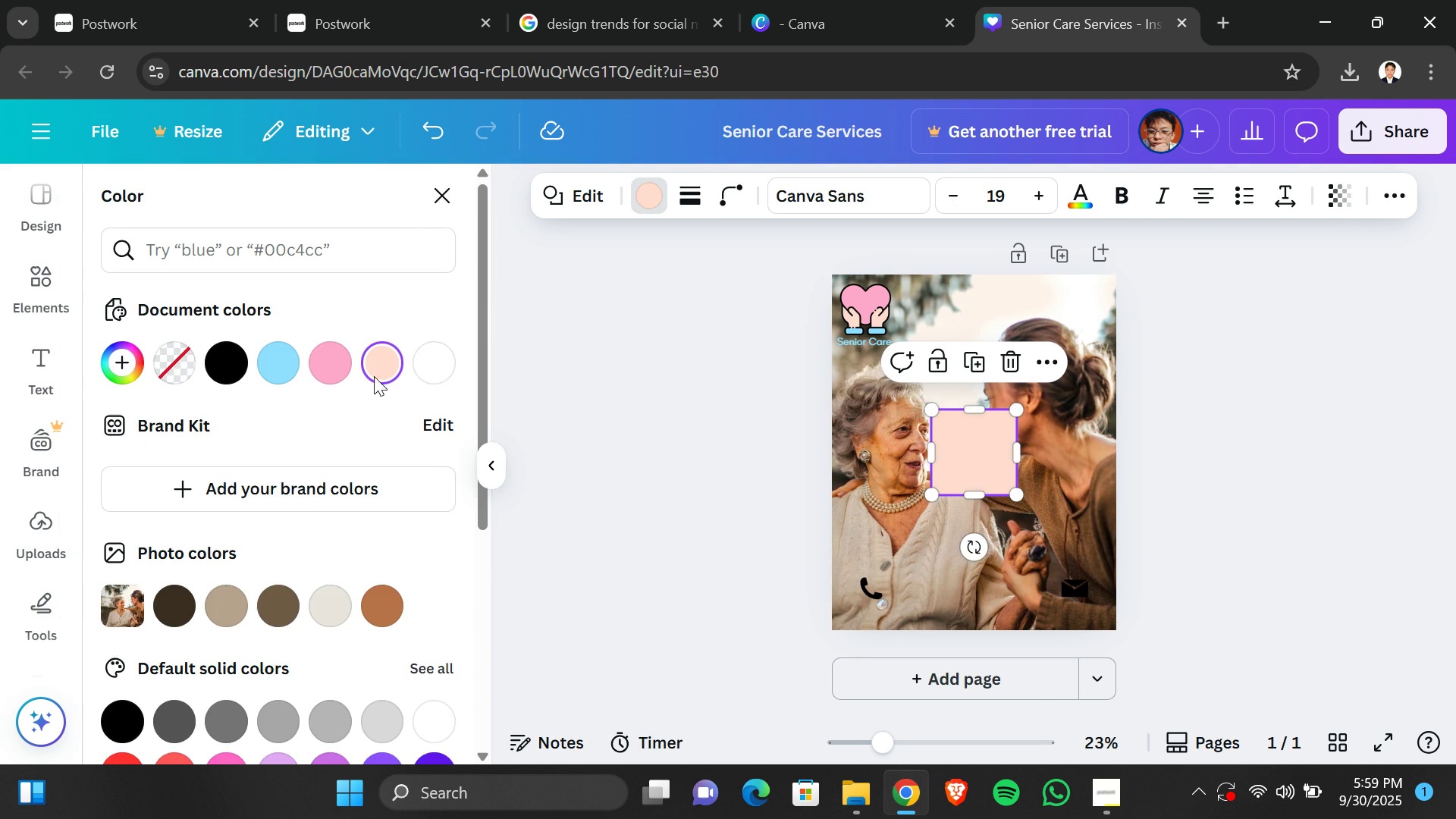 
double_click([597, 405])